 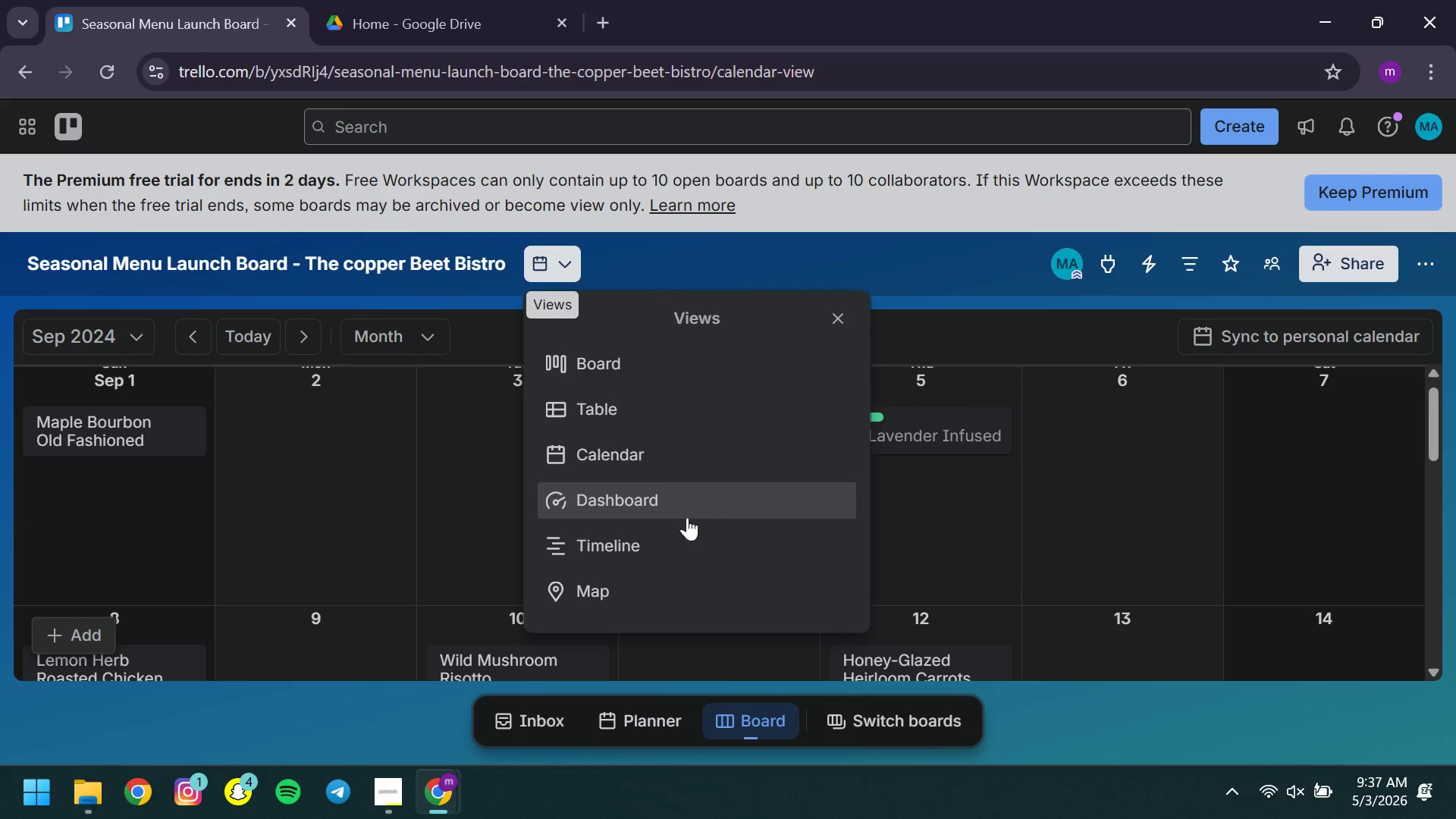 
left_click([576, 355])
 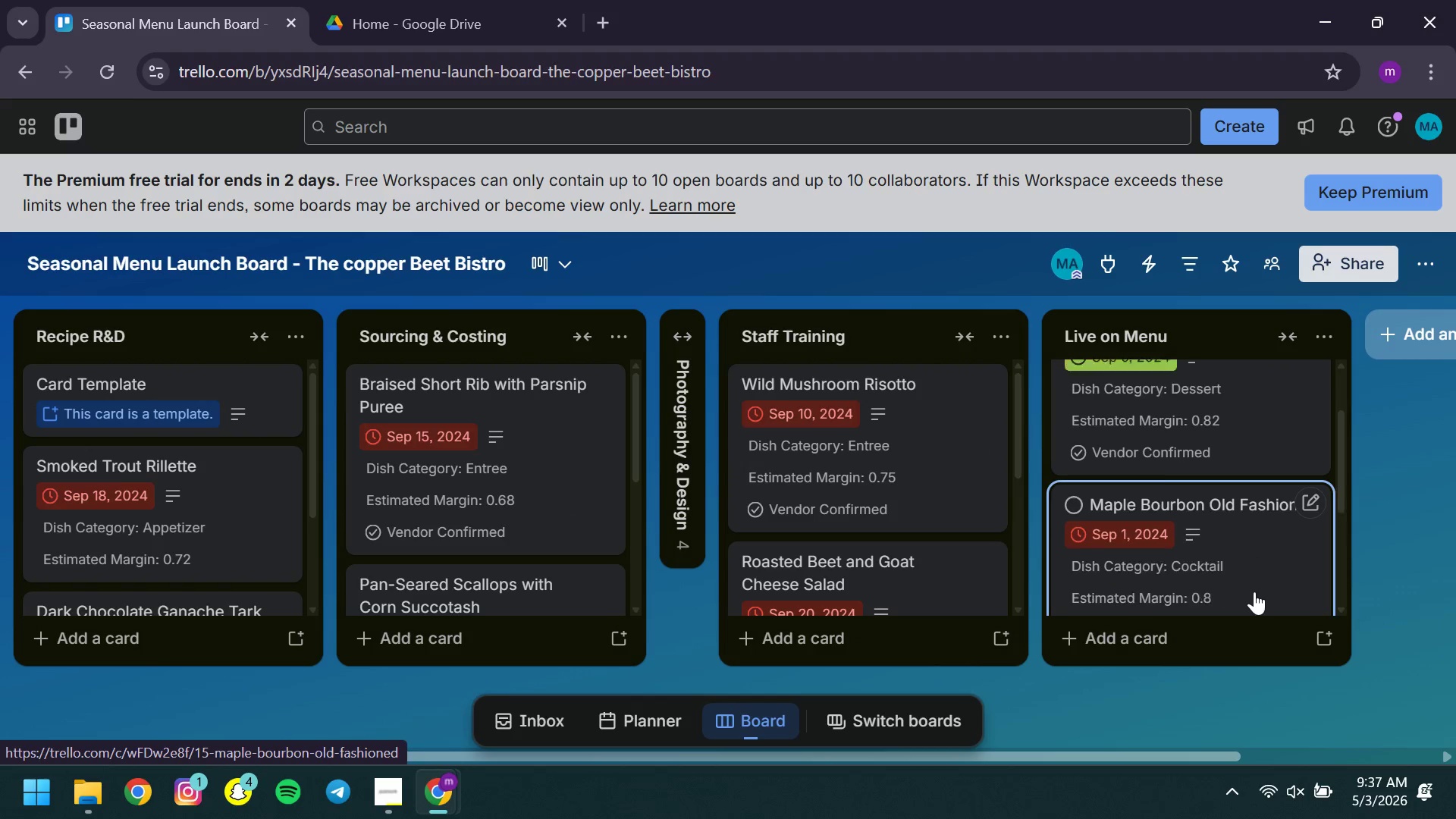 
left_click_drag(start_coordinate=[1187, 563], to_coordinate=[824, 450])
 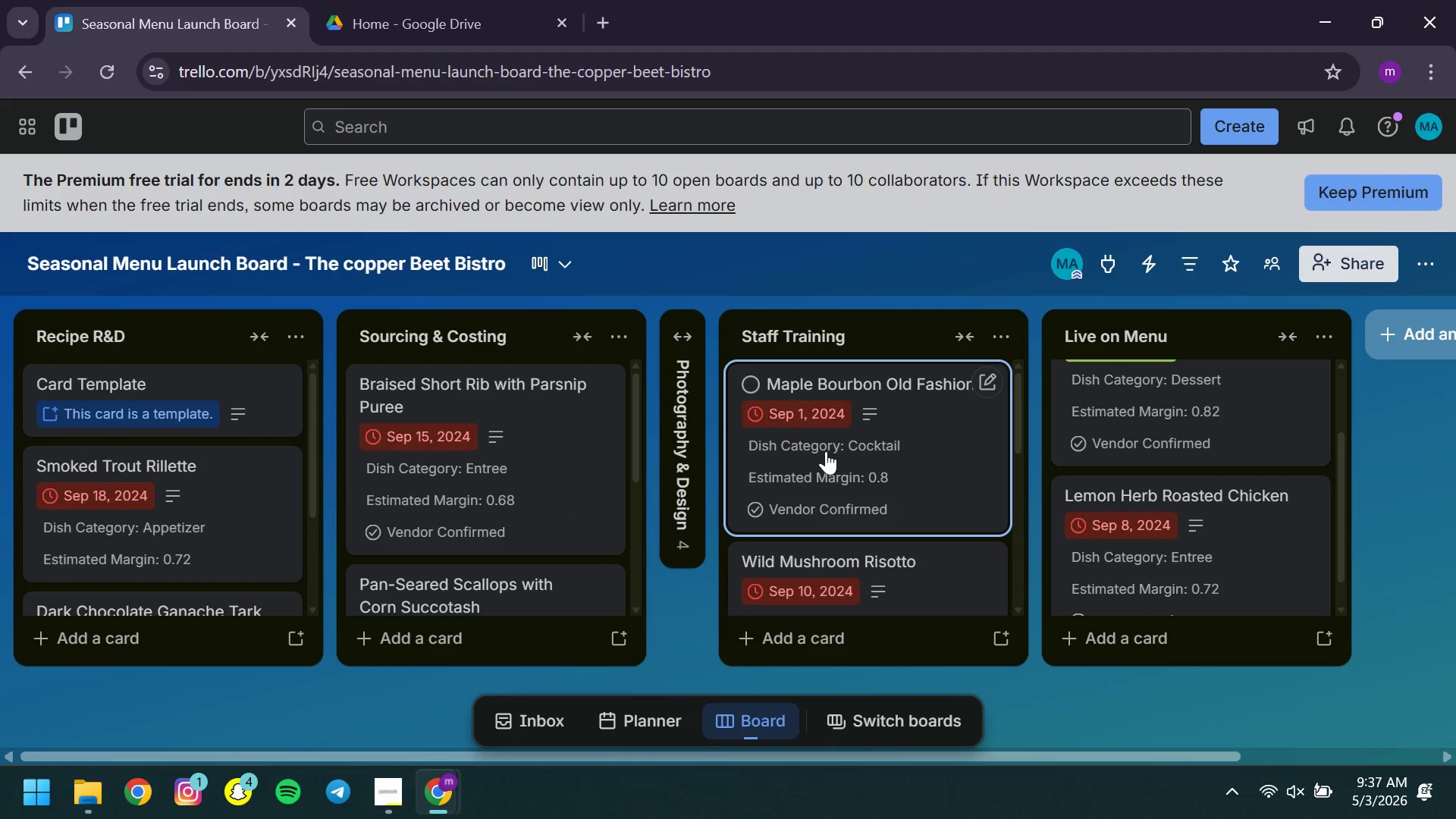 
left_click_drag(start_coordinate=[826, 451], to_coordinate=[1138, 524])
 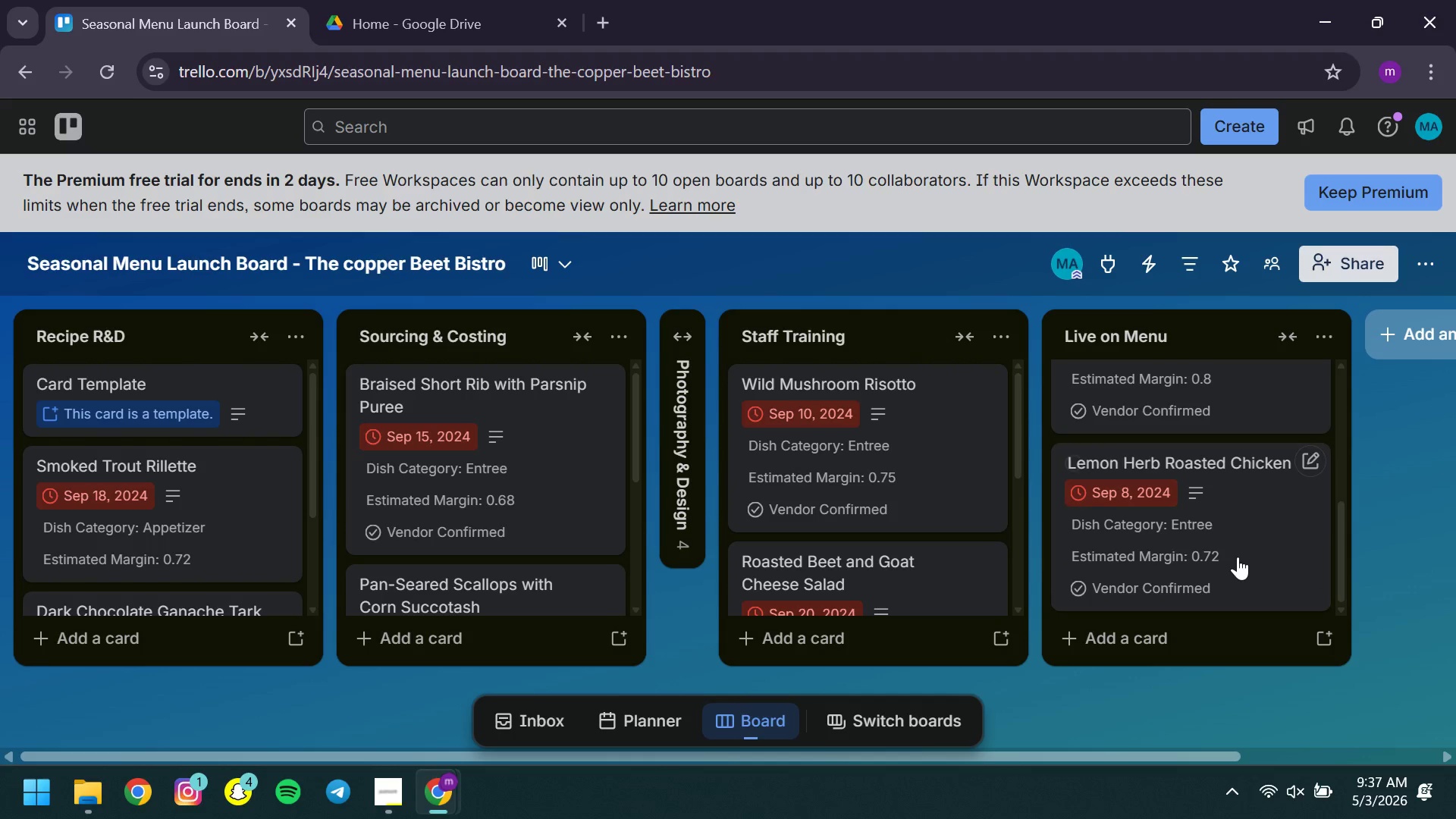 
wait(7.41)
 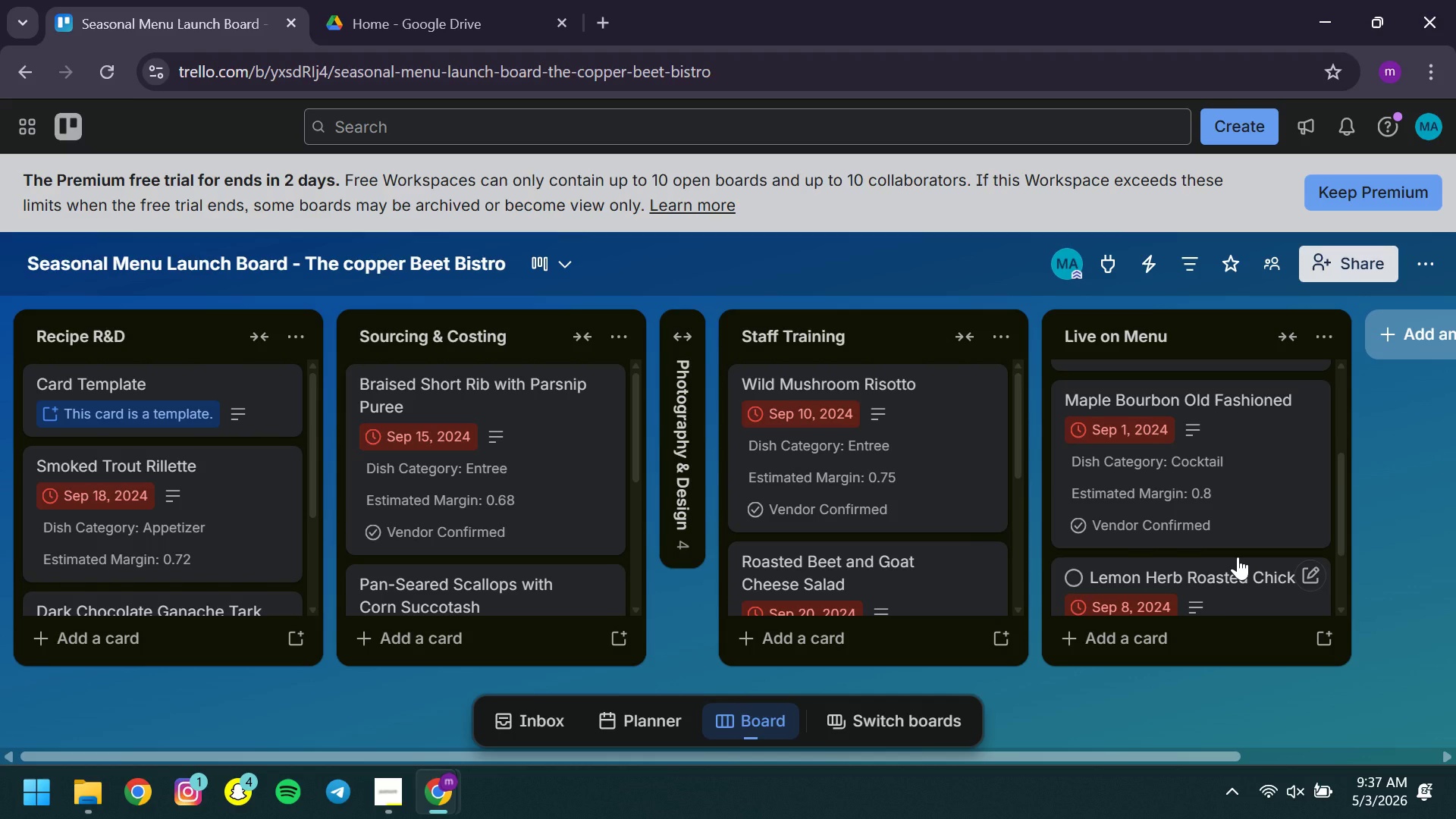 
left_click_drag(start_coordinate=[1235, 525], to_coordinate=[886, 436])
 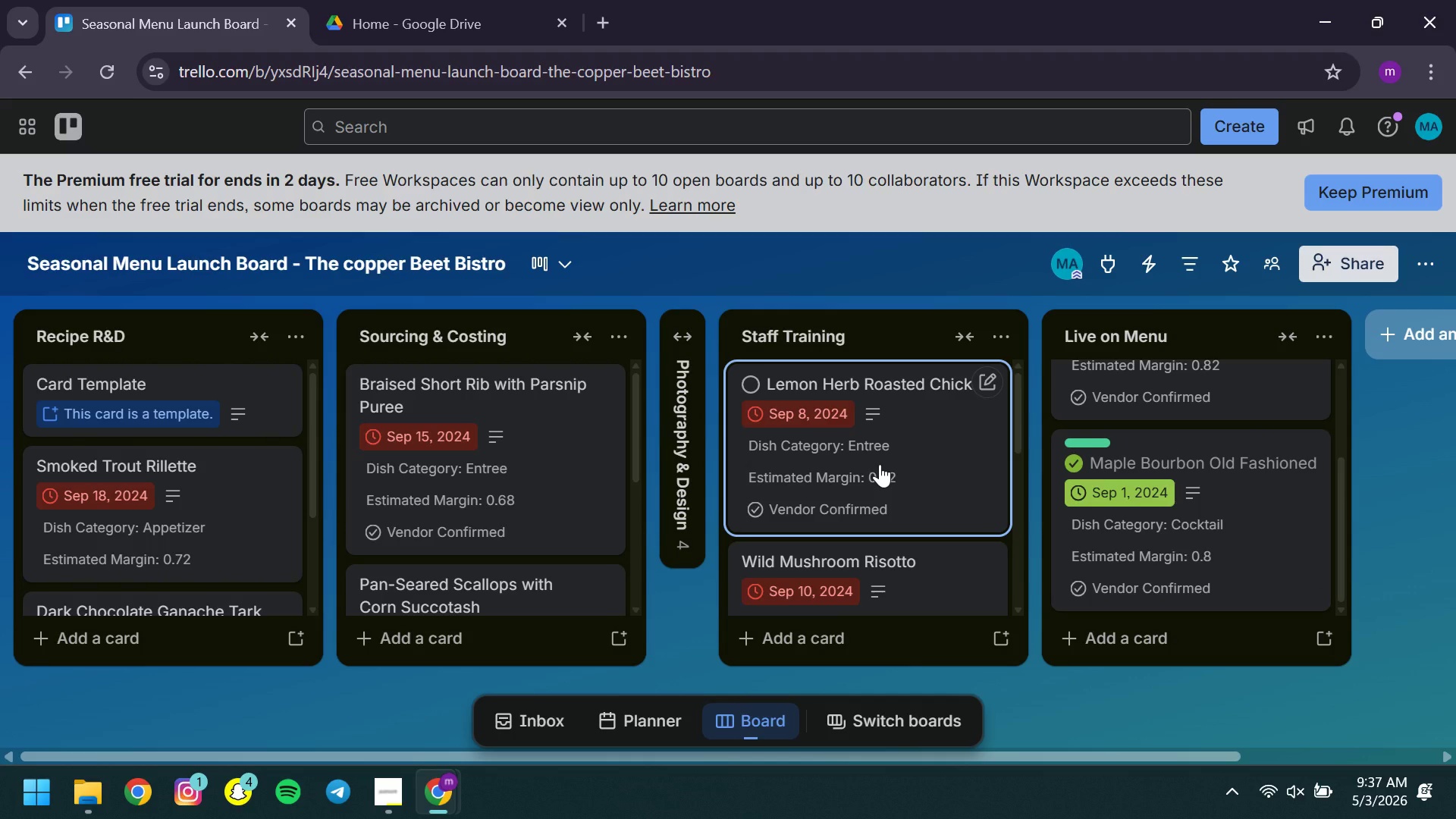 
left_click_drag(start_coordinate=[880, 464], to_coordinate=[1205, 555])
 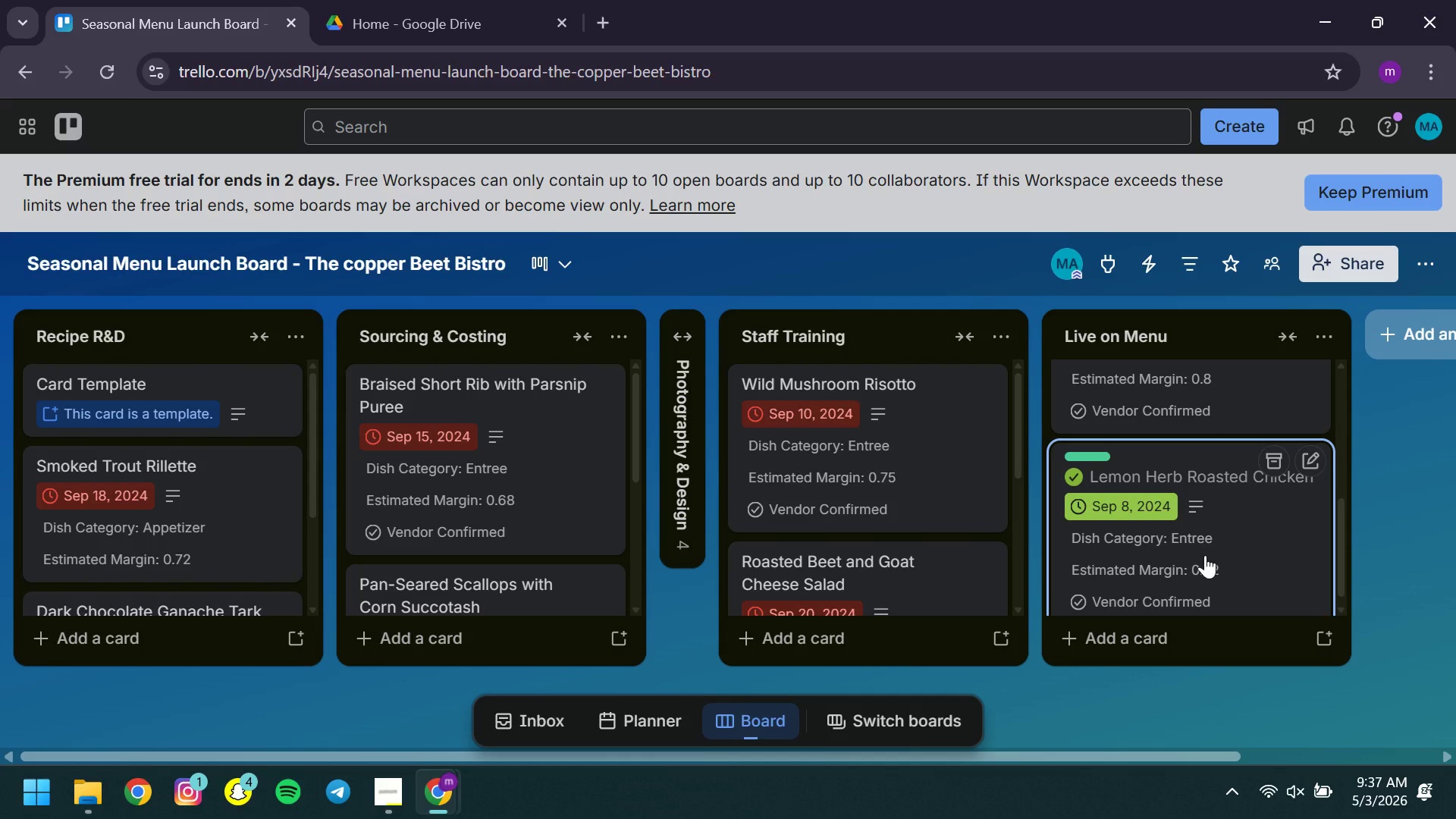 
wait(14.33)
 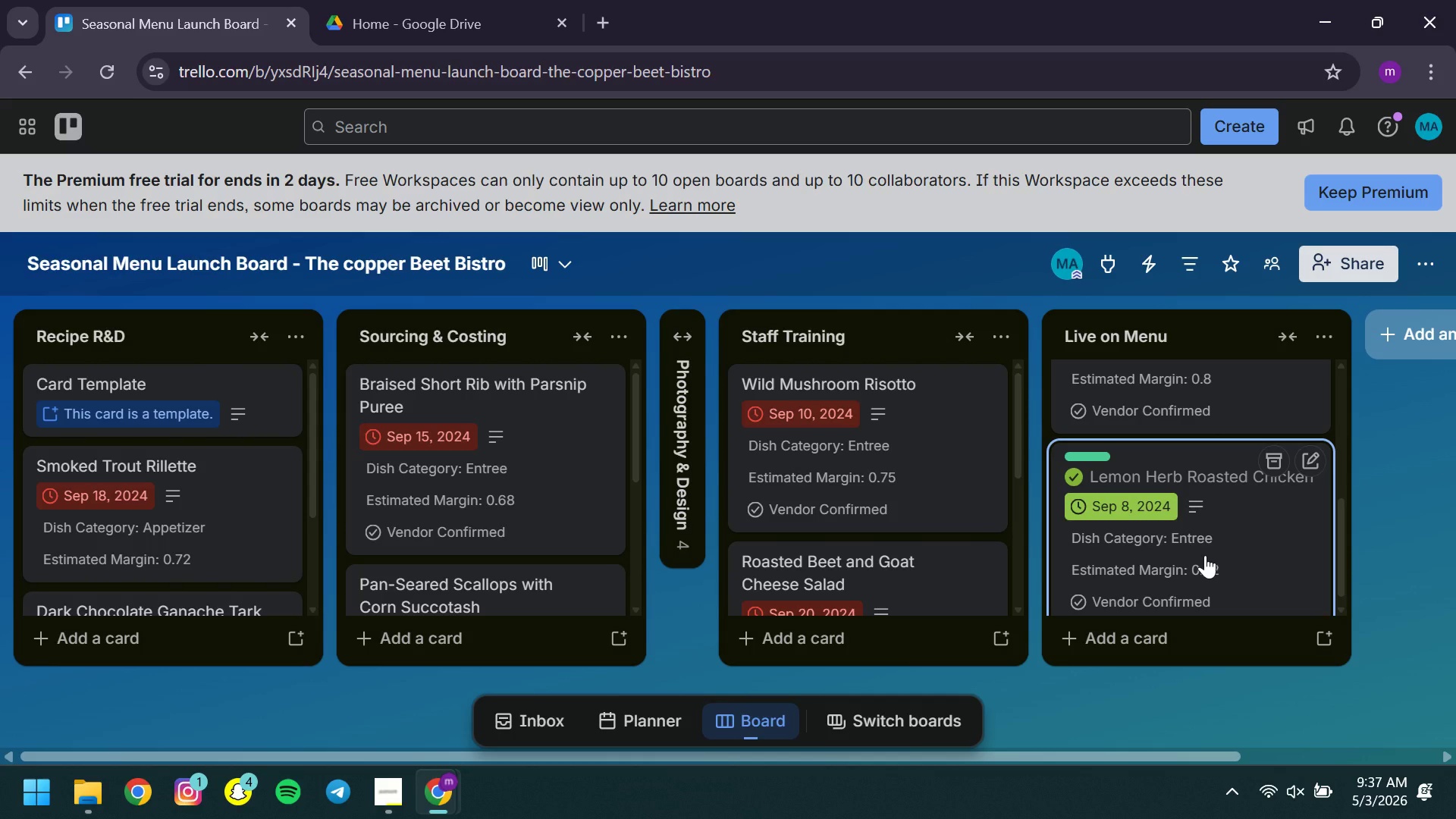 
left_click([1240, 526])
 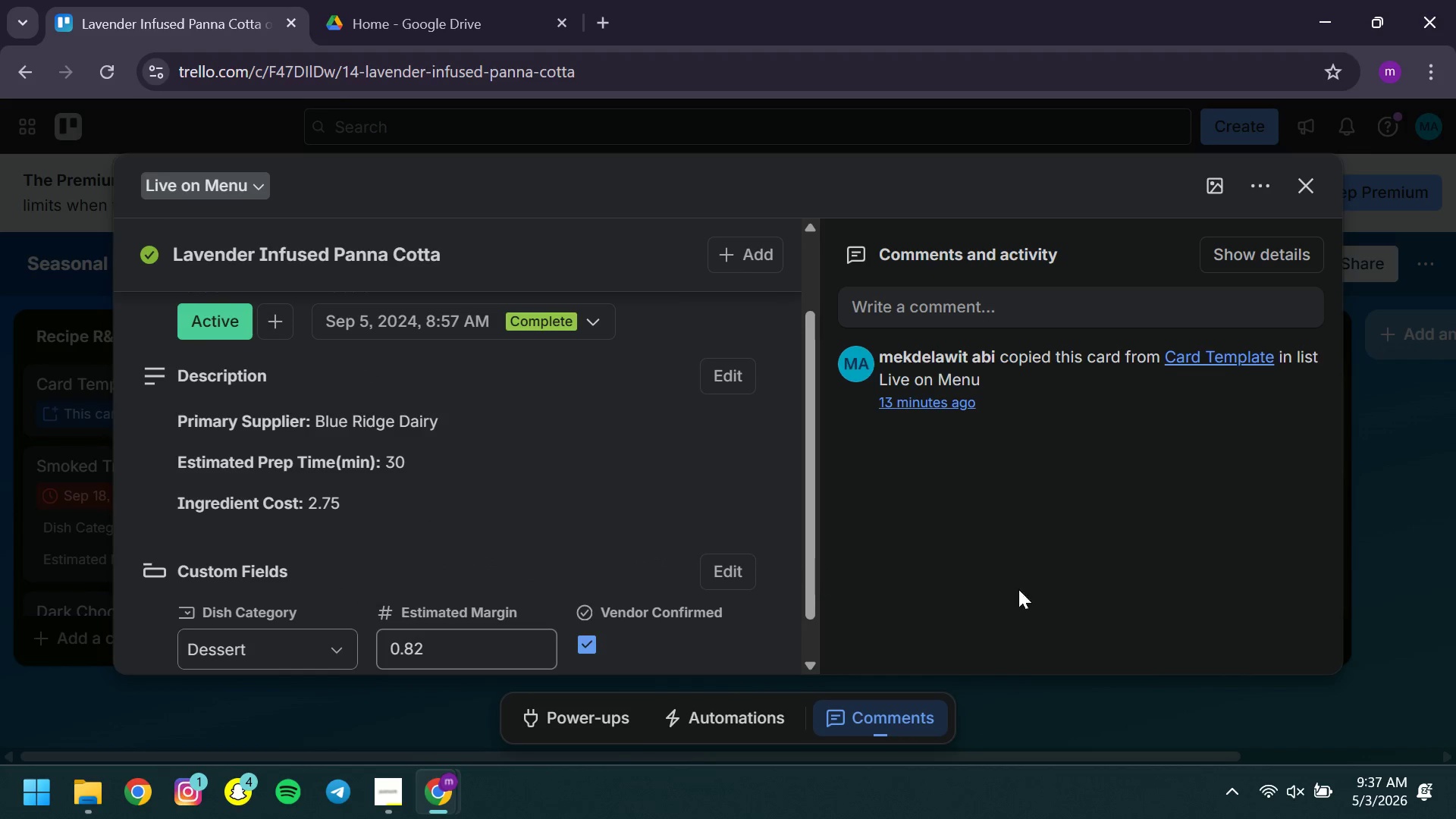 
wait(6.84)
 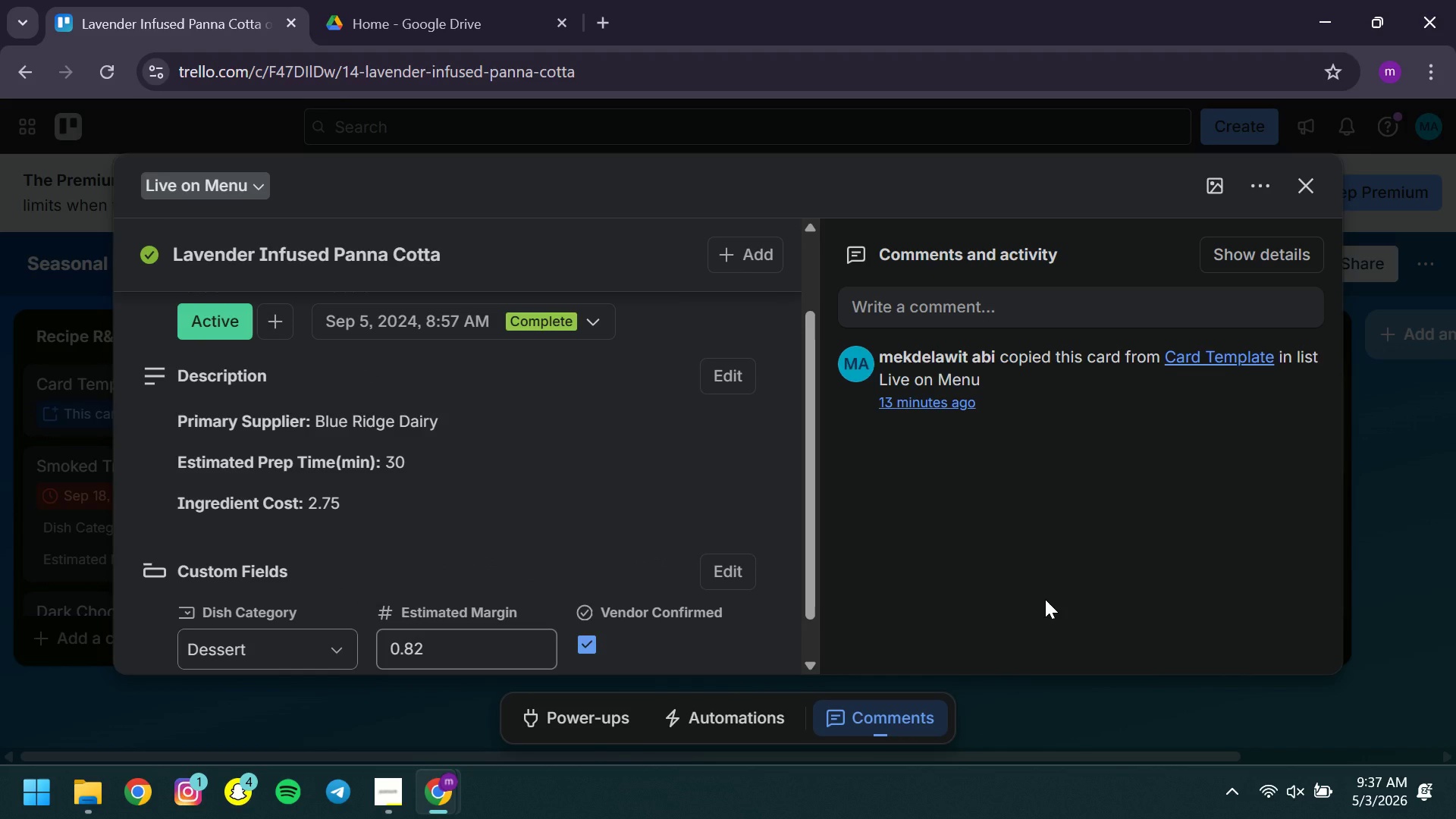 
key(Meta+Shift+S)
 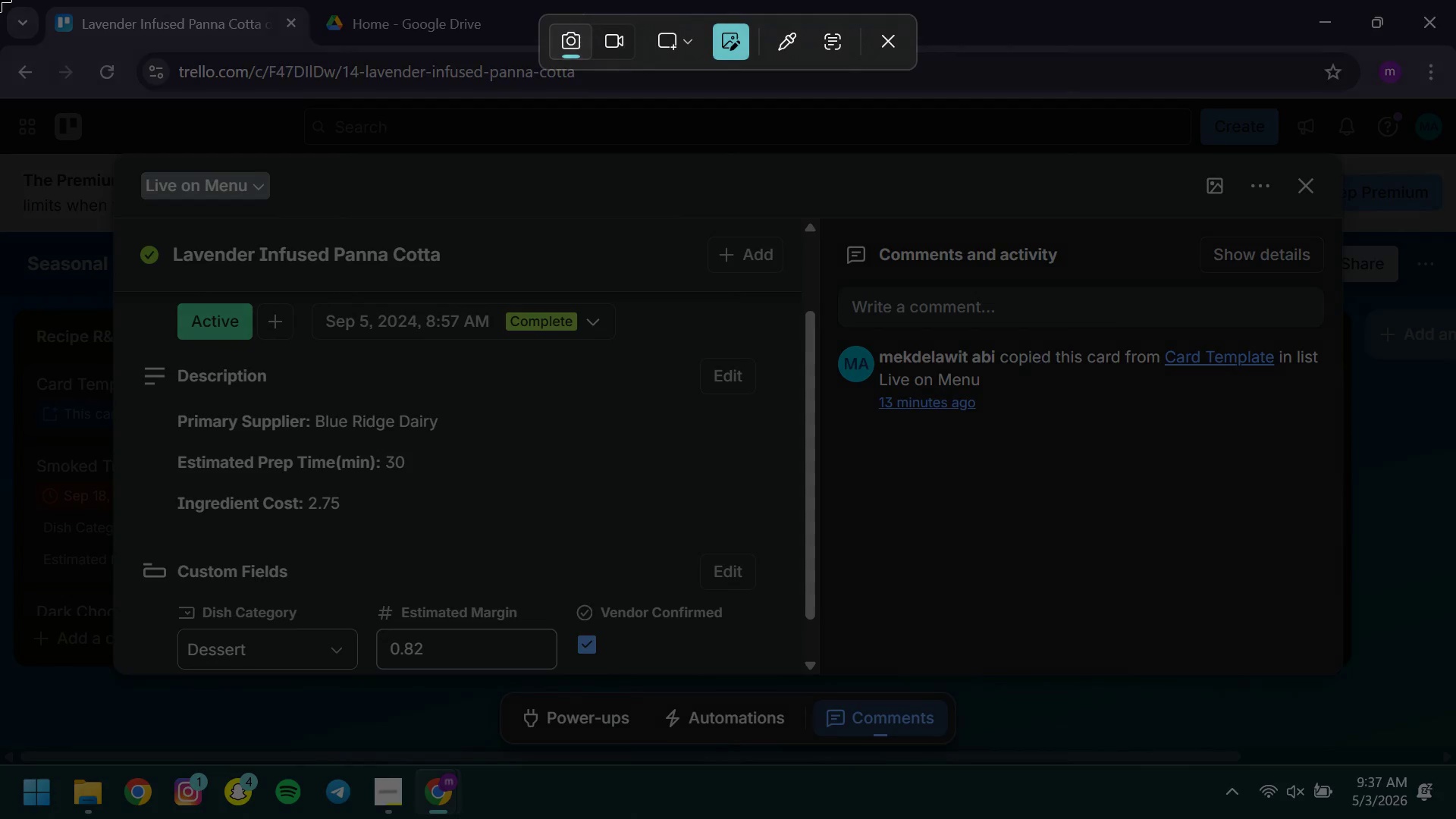 
left_click_drag(start_coordinate=[0, 0], to_coordinate=[1455, 763])
 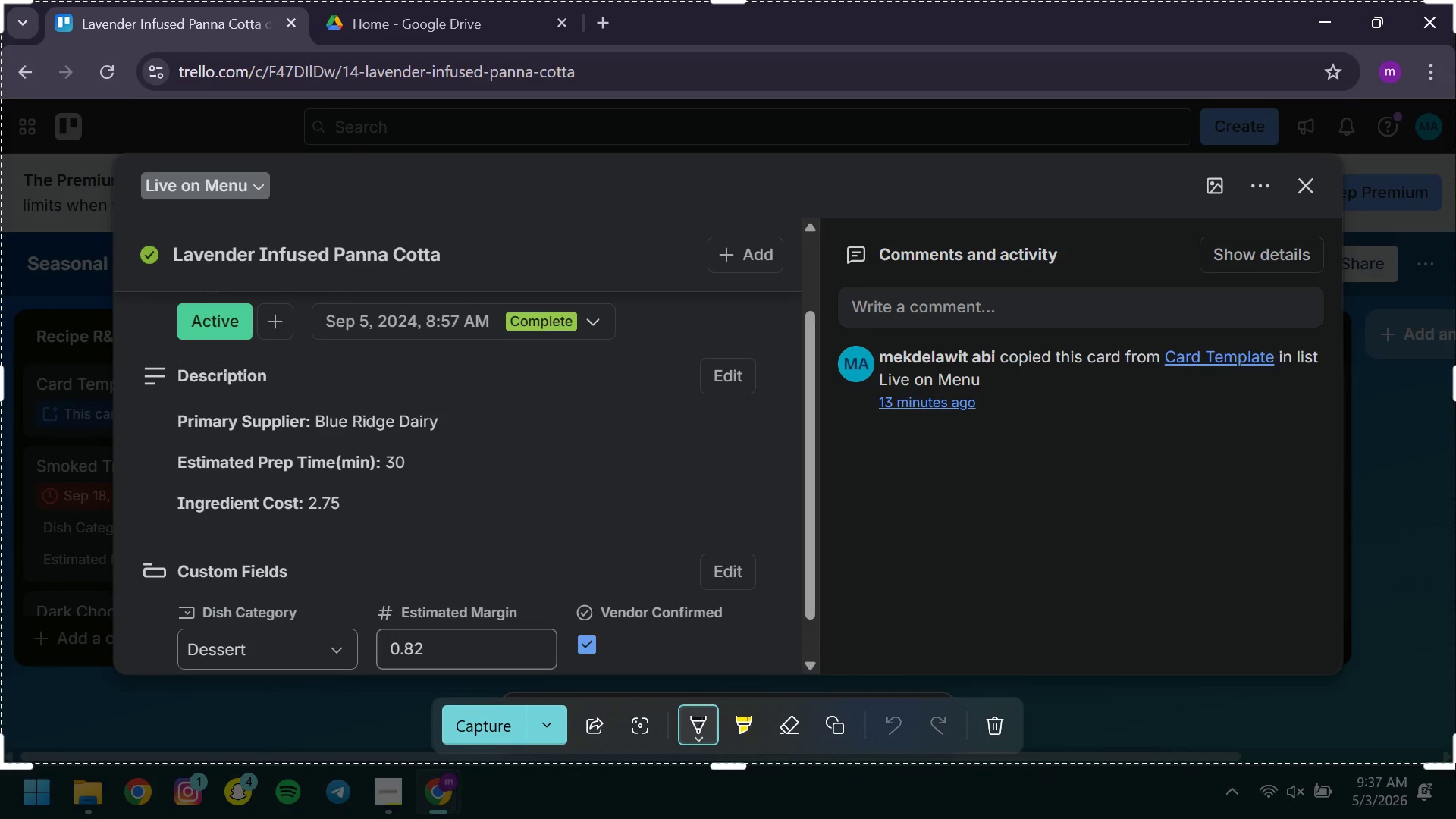 
key(Control+S)
 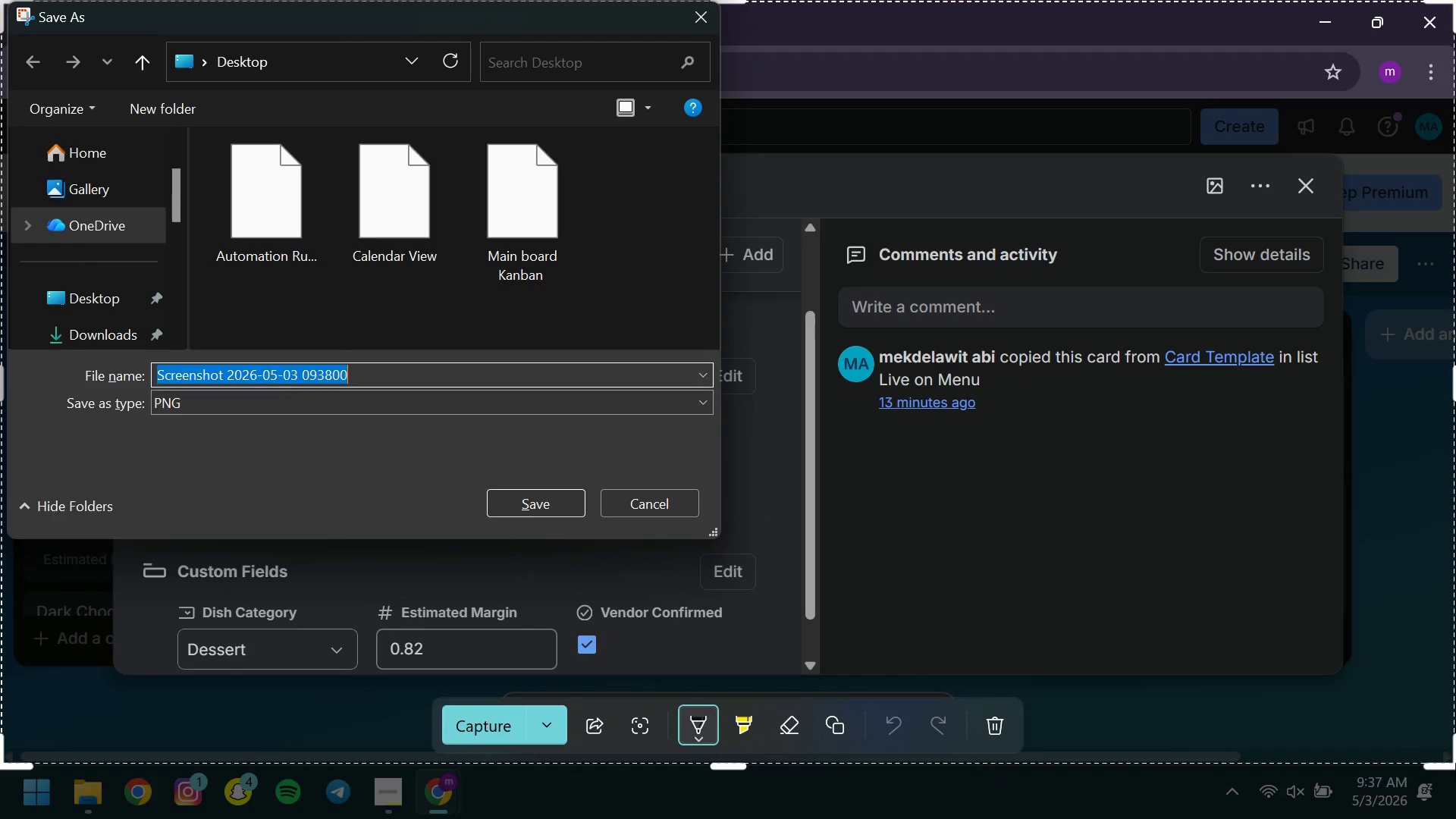 
key(Control+V)
 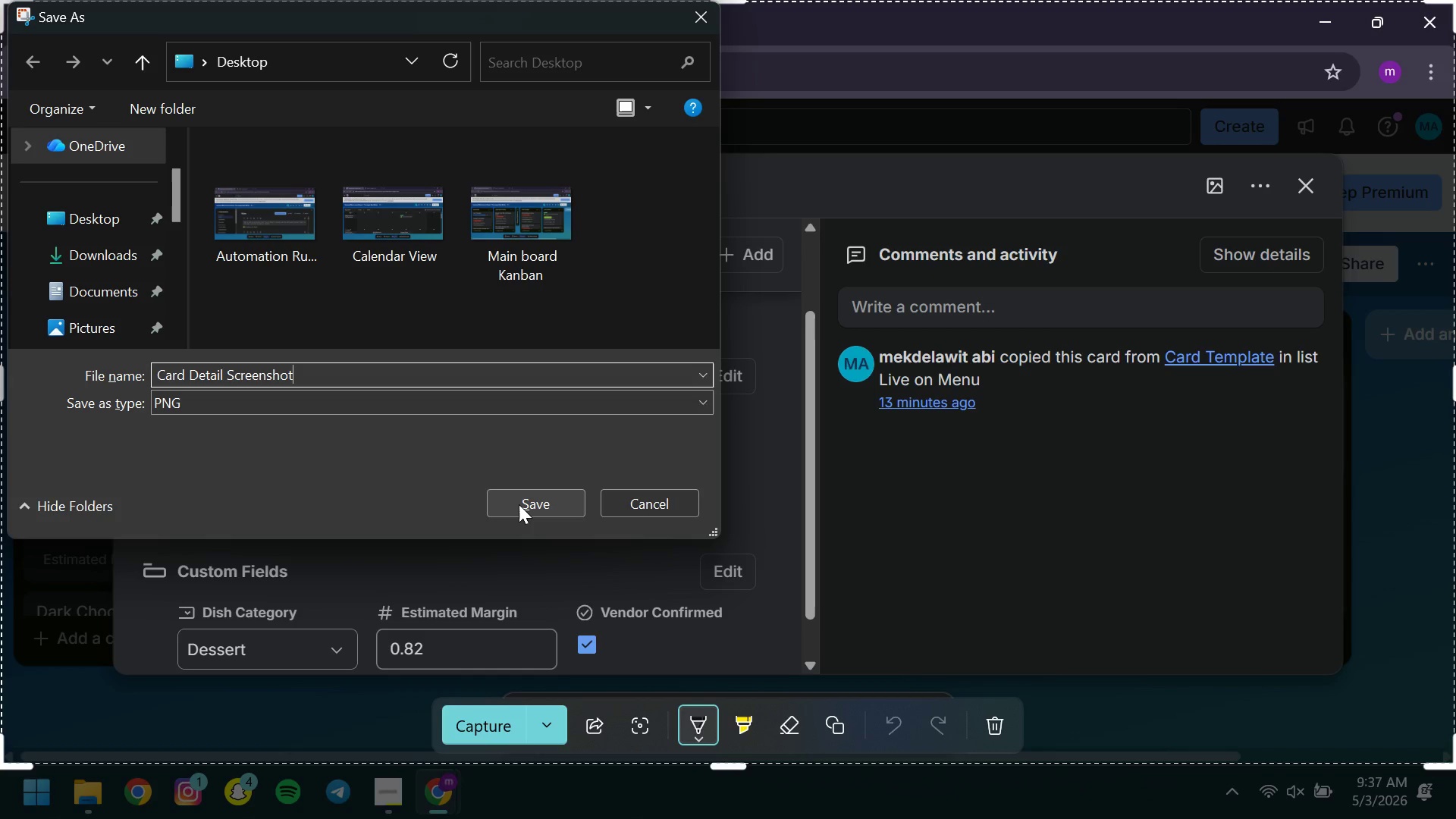 
left_click([519, 504])
 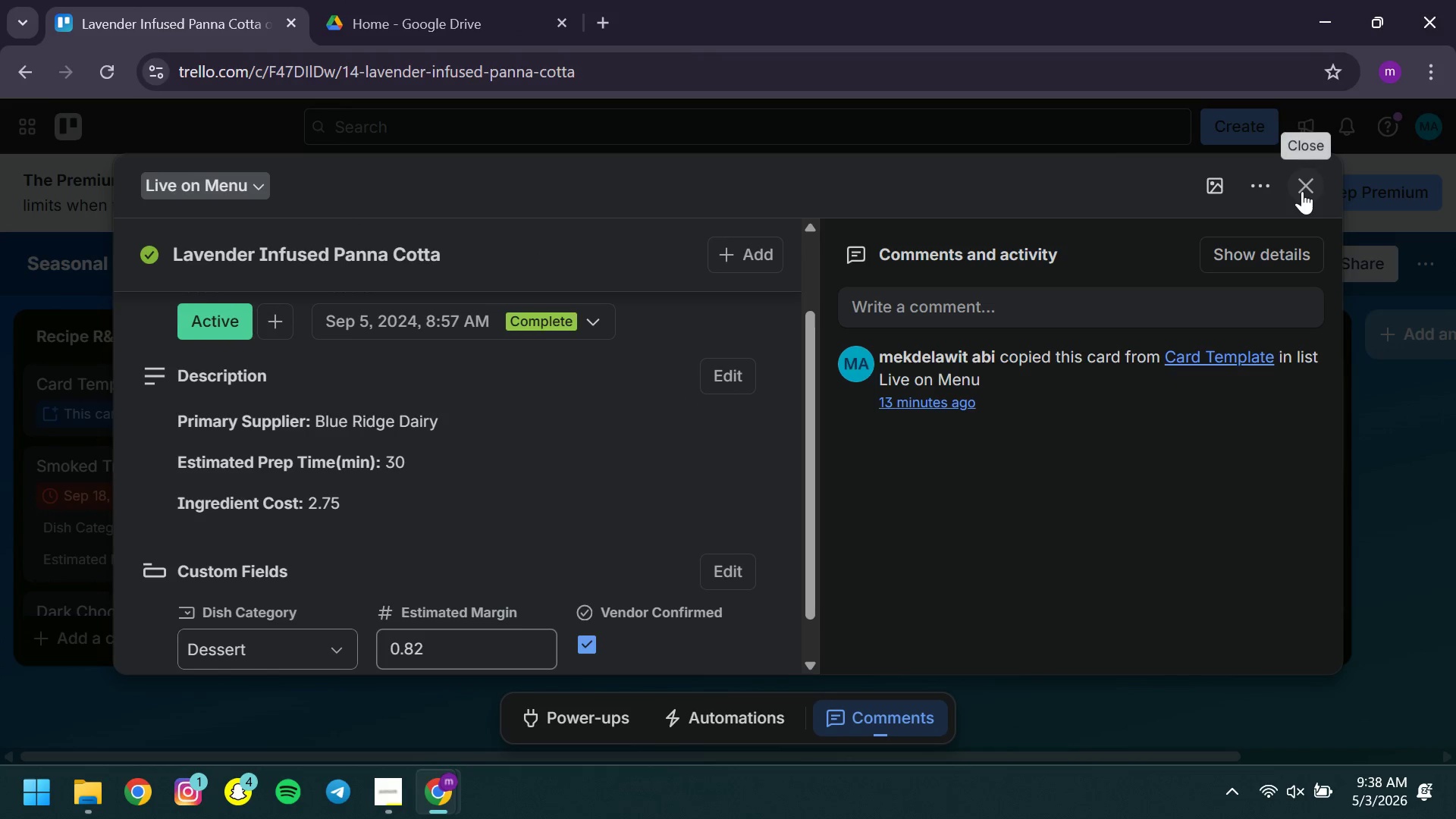 
left_click([1302, 191])
 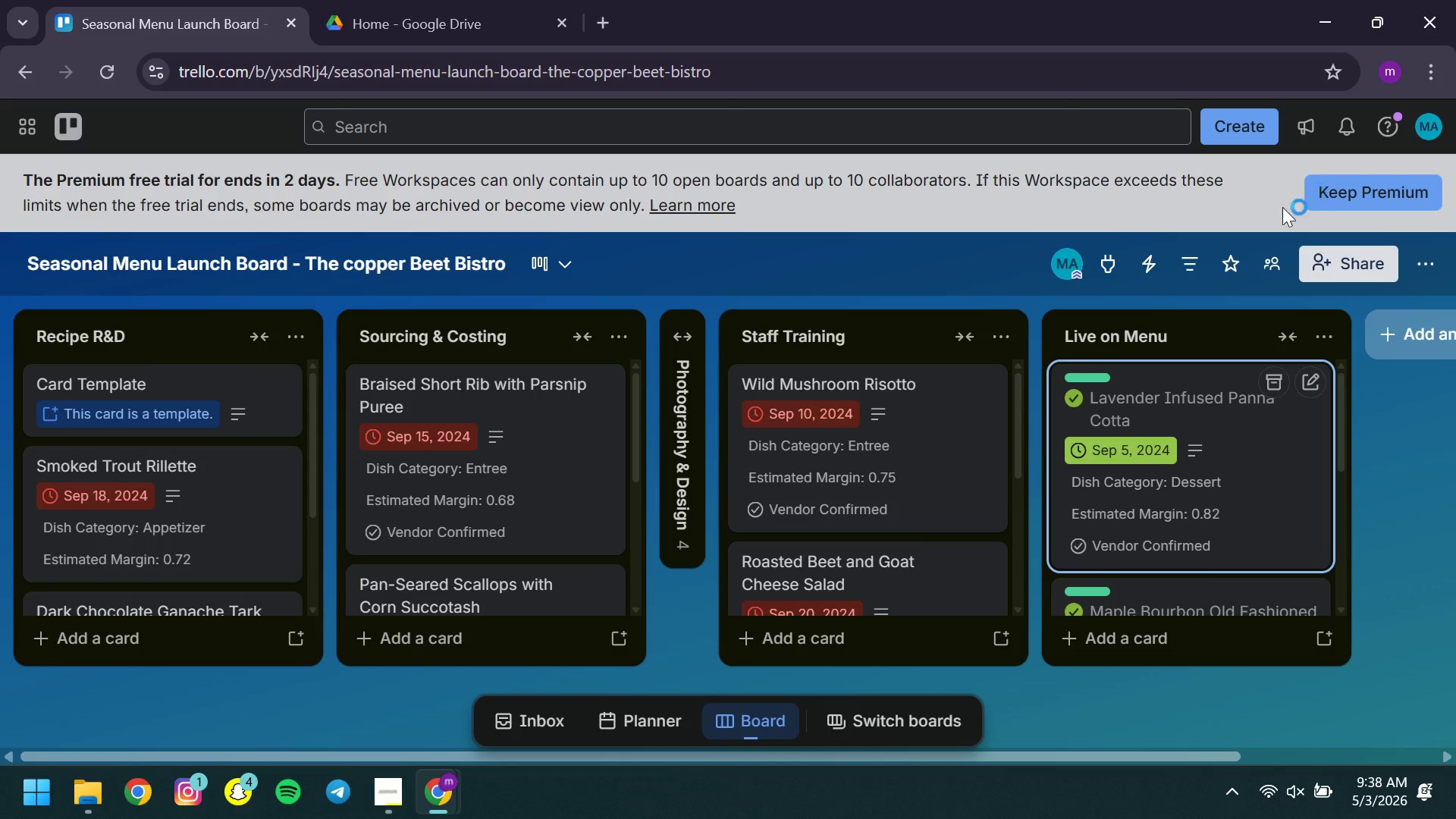 
mouse_move([1030, 525])
 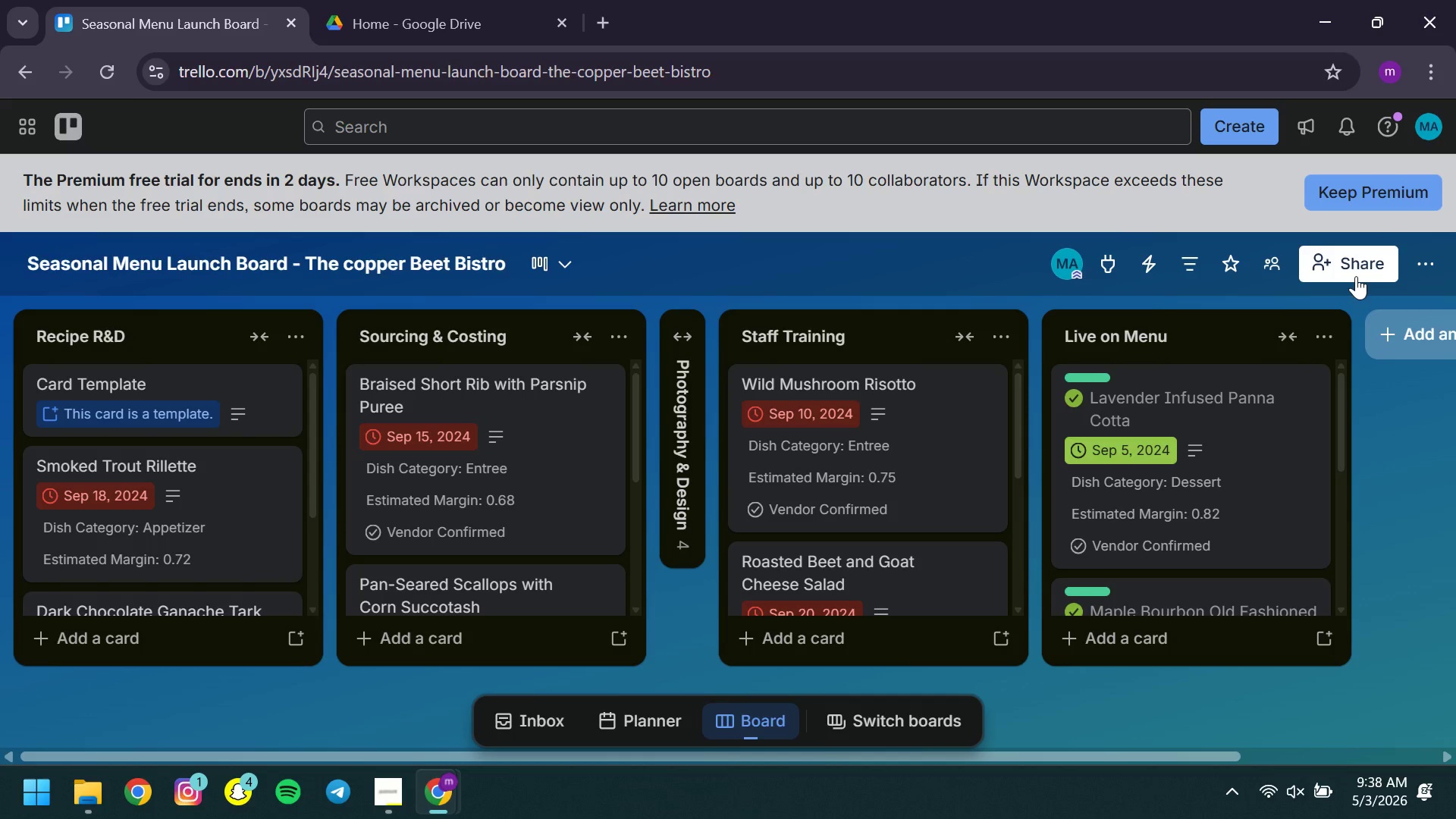 
left_click([1354, 276])
 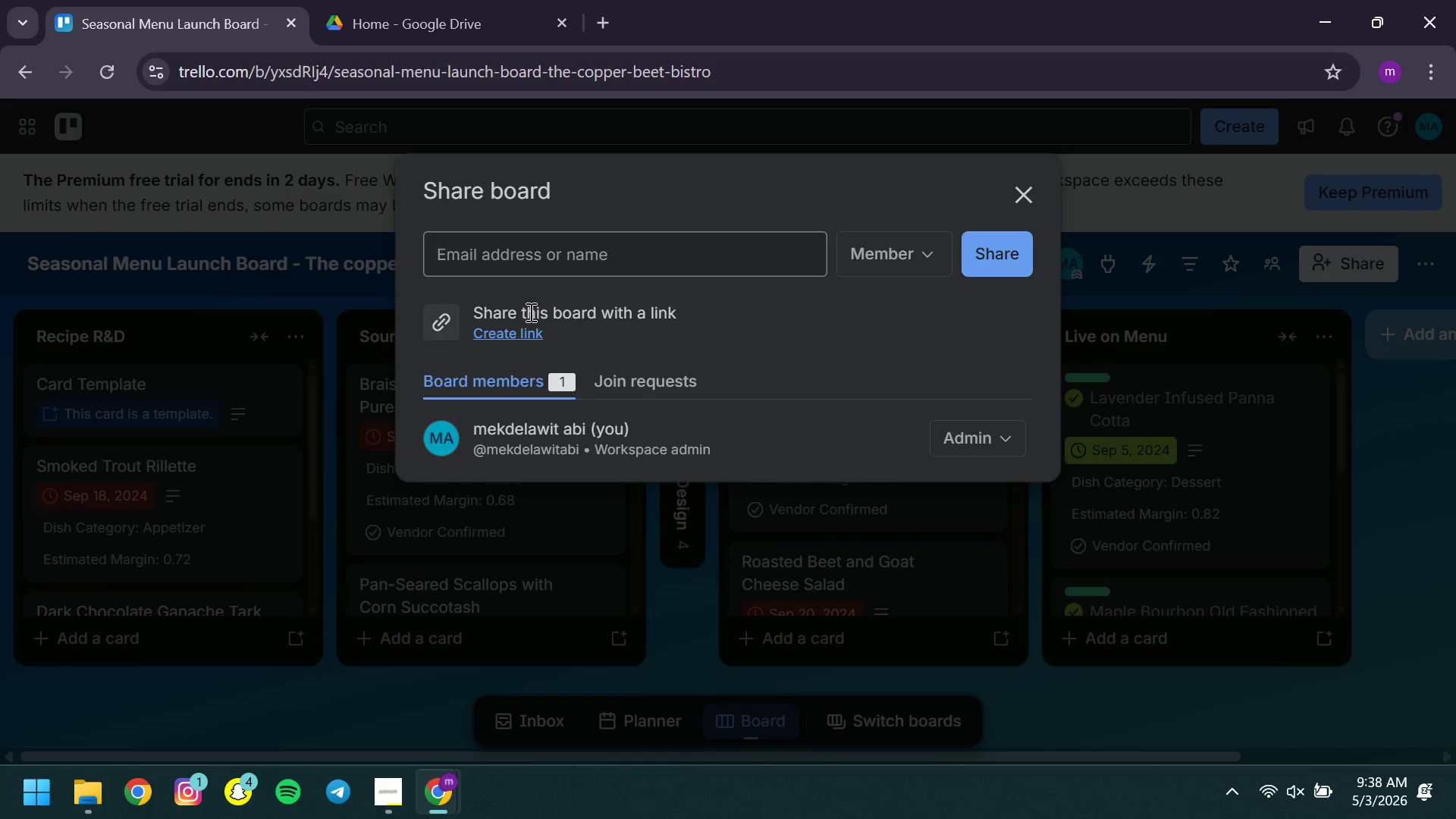 
left_click([503, 324])
 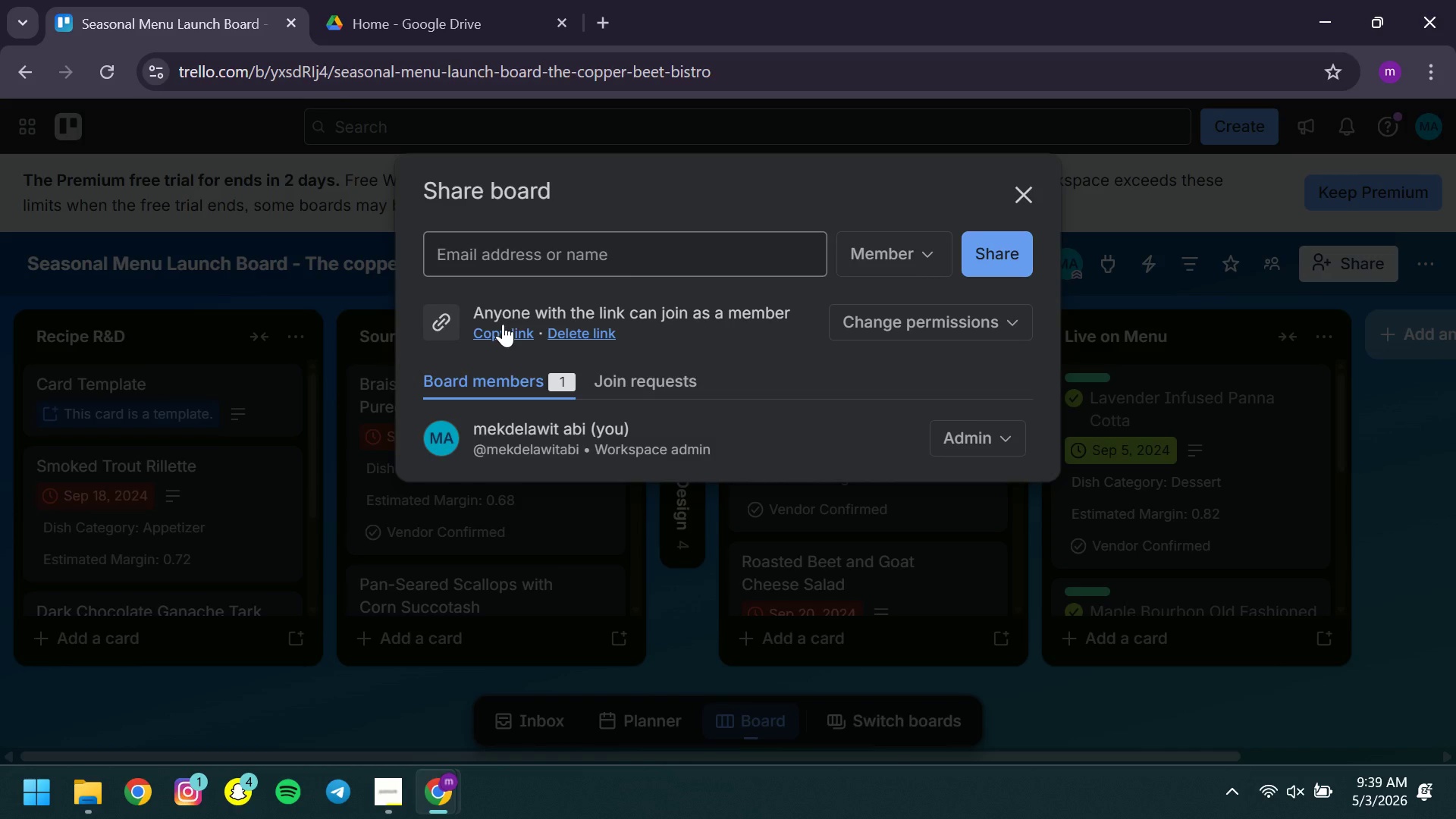 
wait(62.86)
 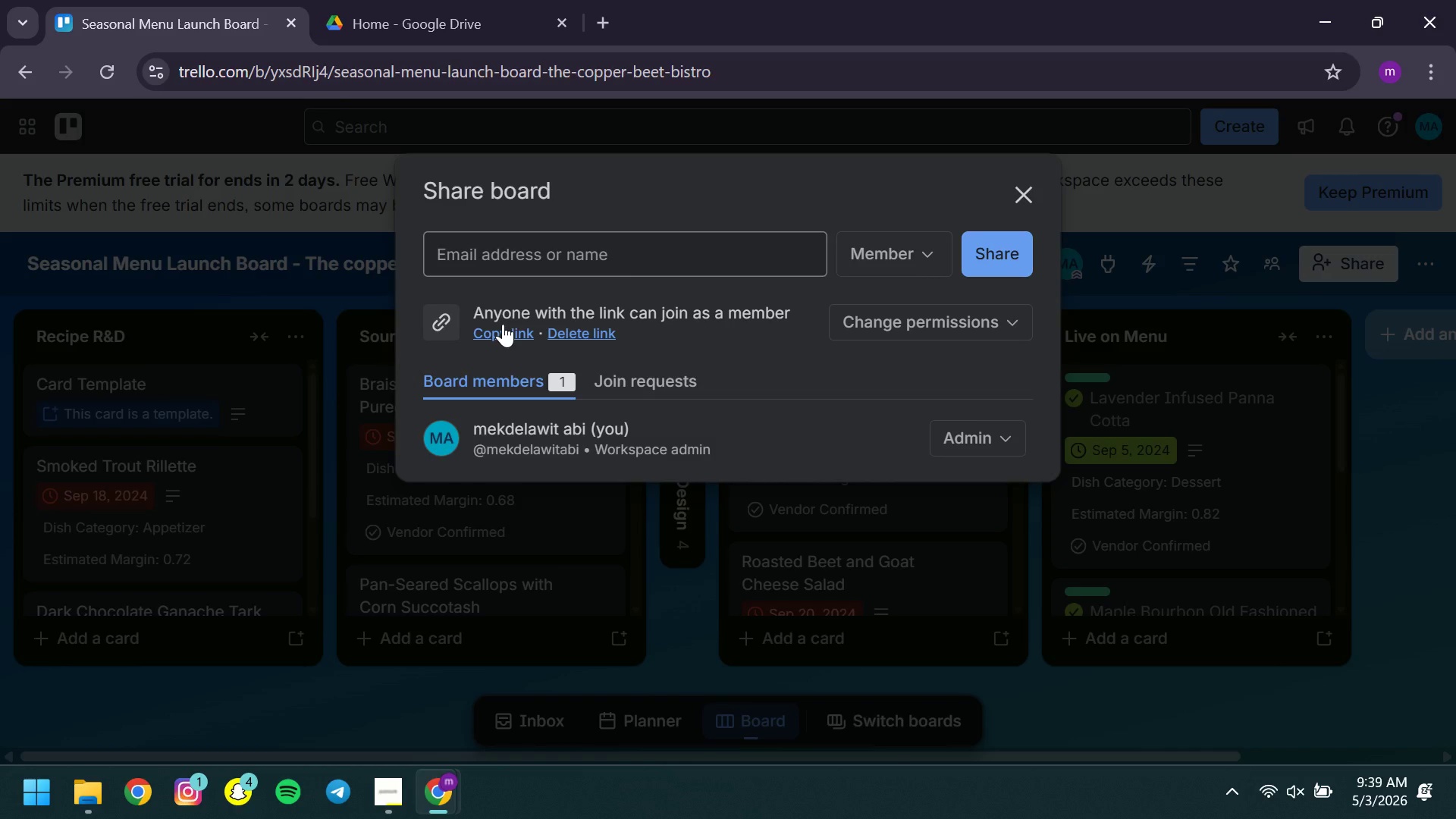 
left_click([486, 335])
 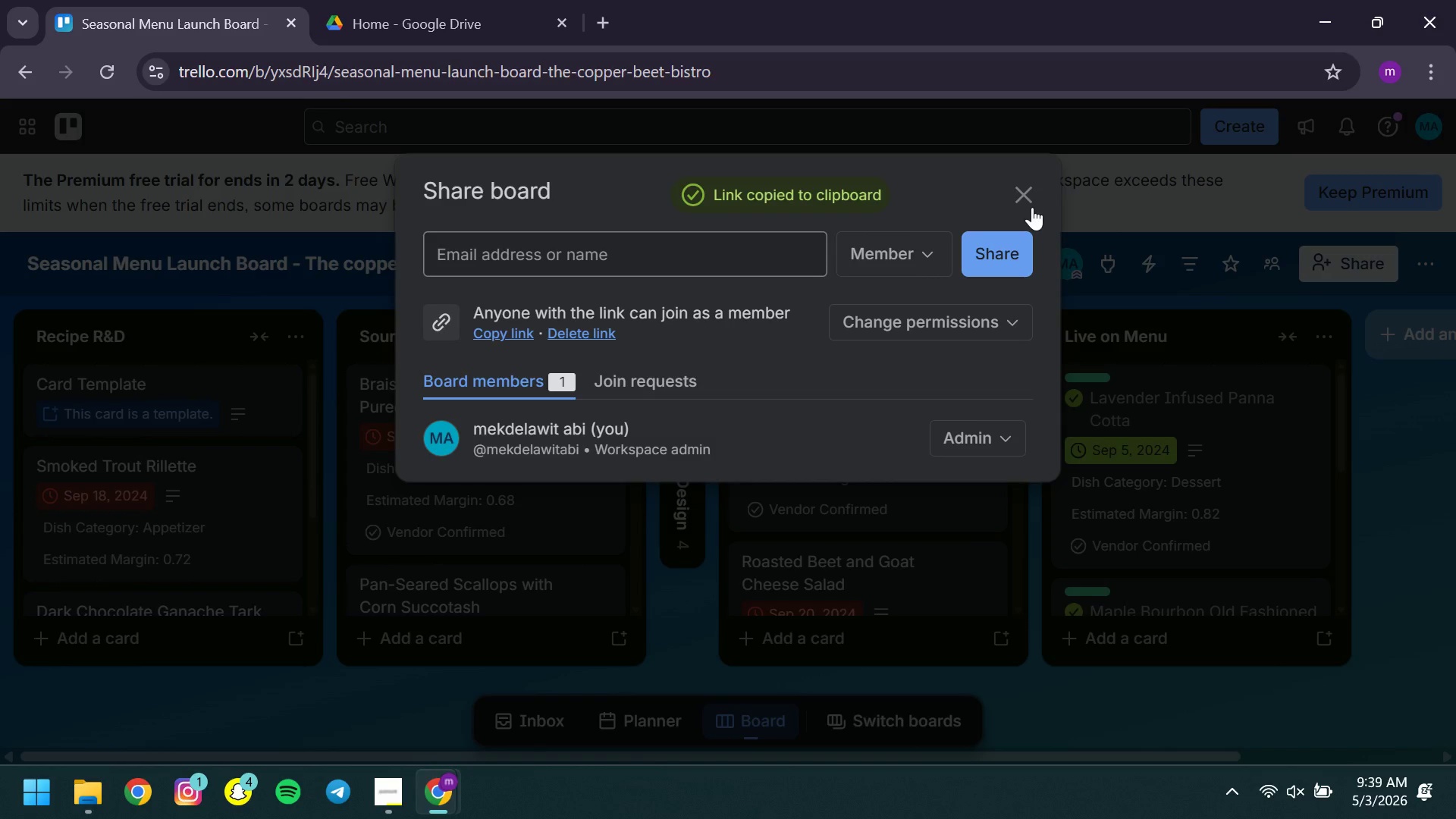 
left_click([1032, 207])
 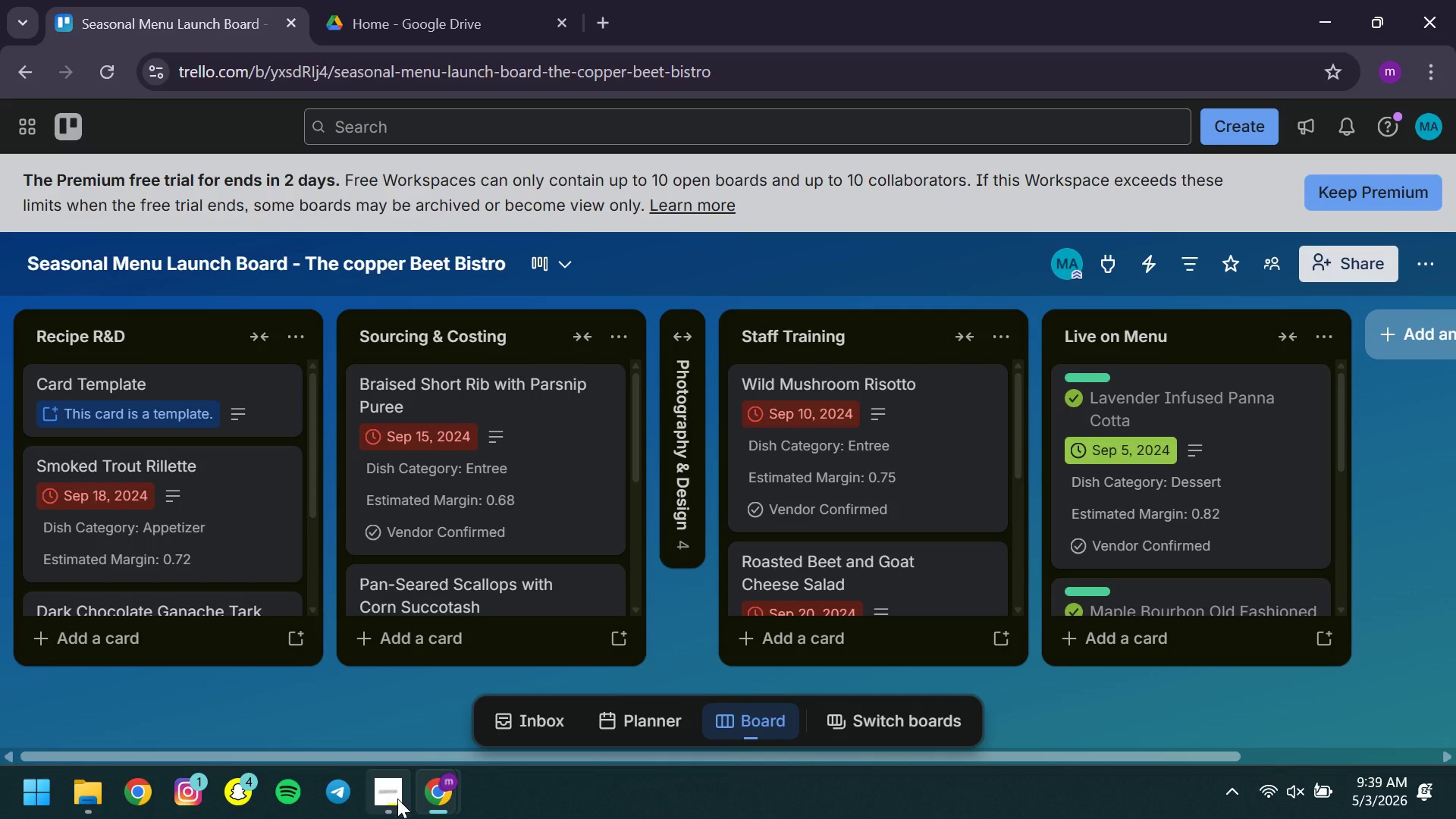 
left_click([397, 799])